 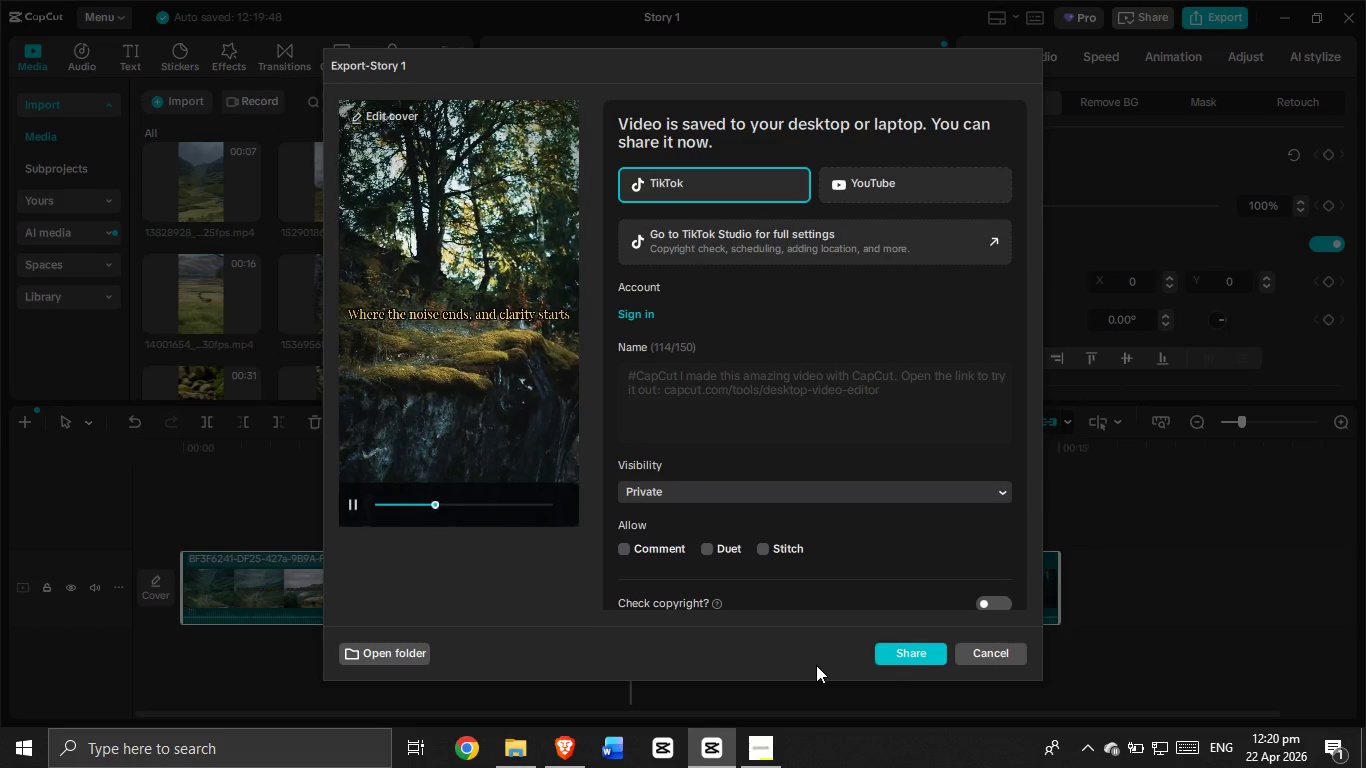 
left_click([988, 654])
 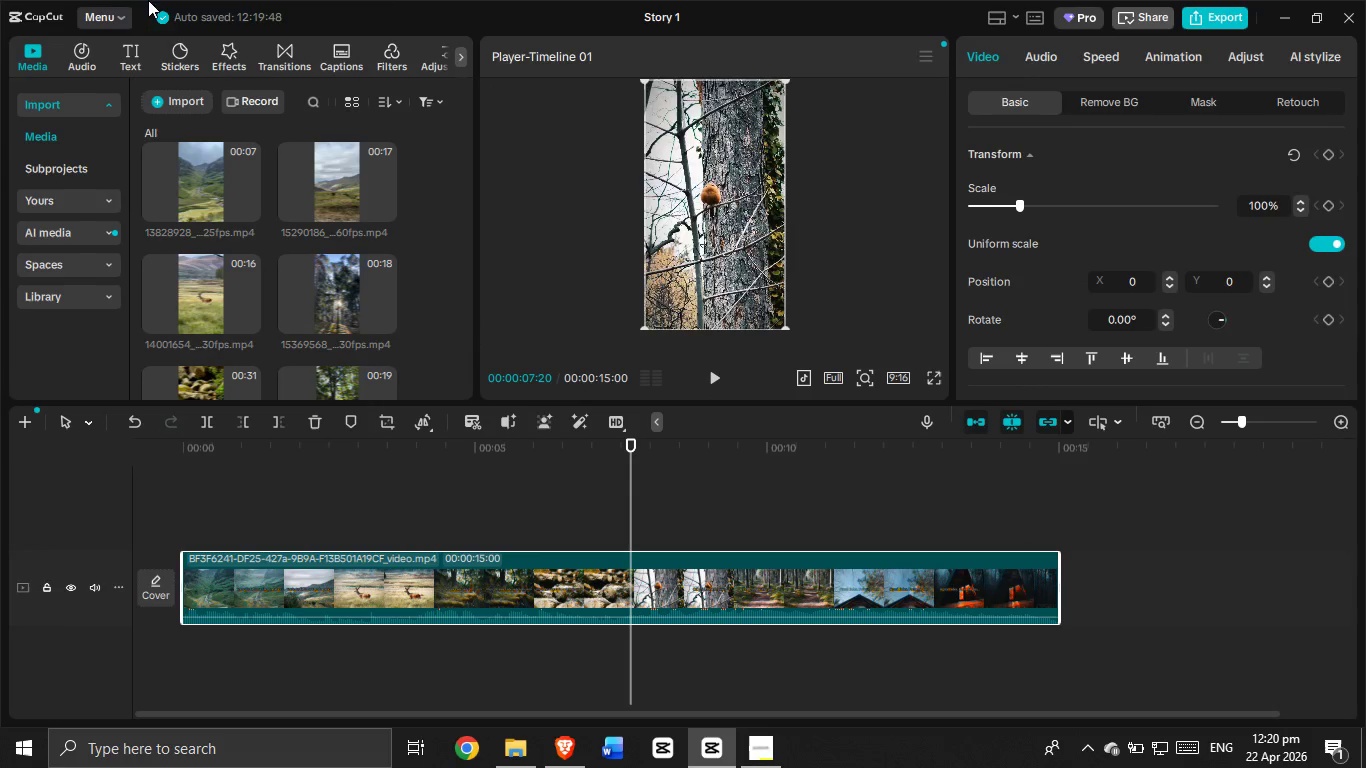 
left_click([89, 28])
 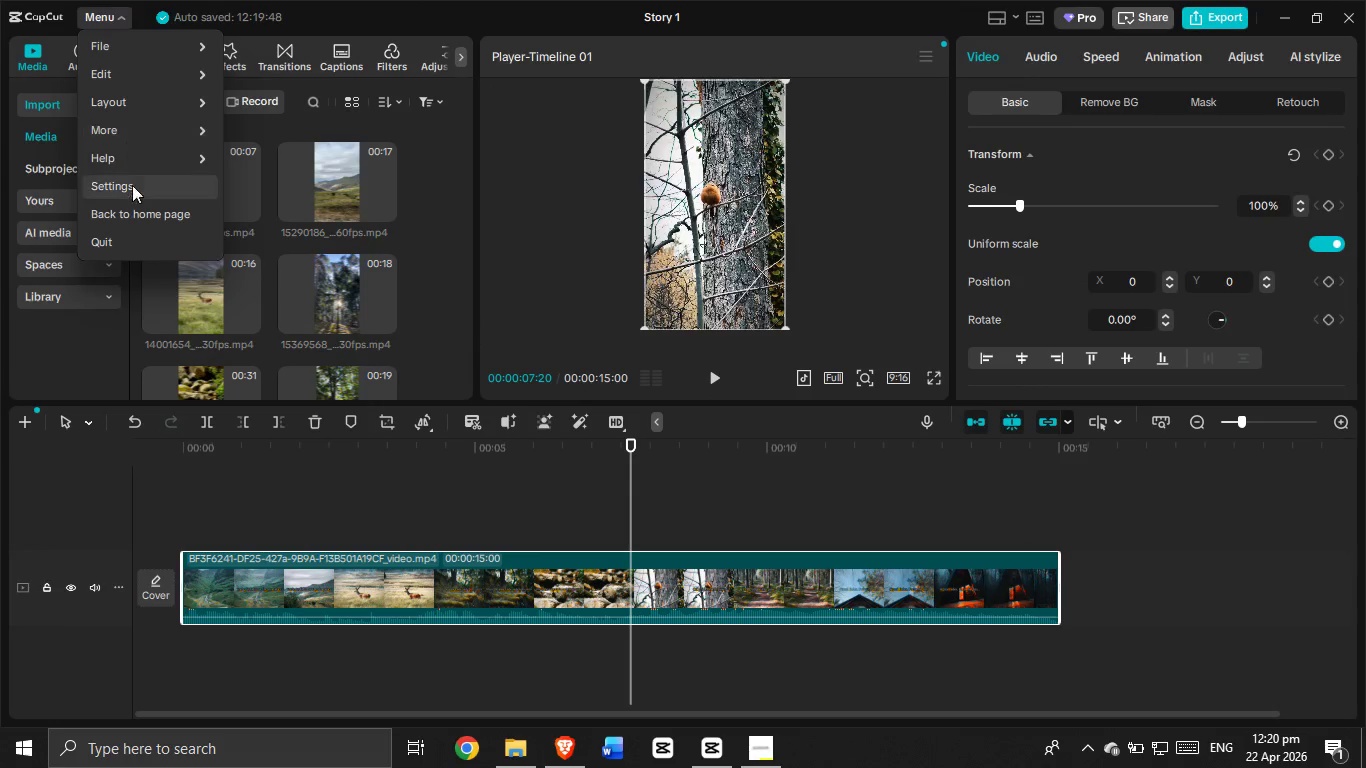 
left_click([133, 218])
 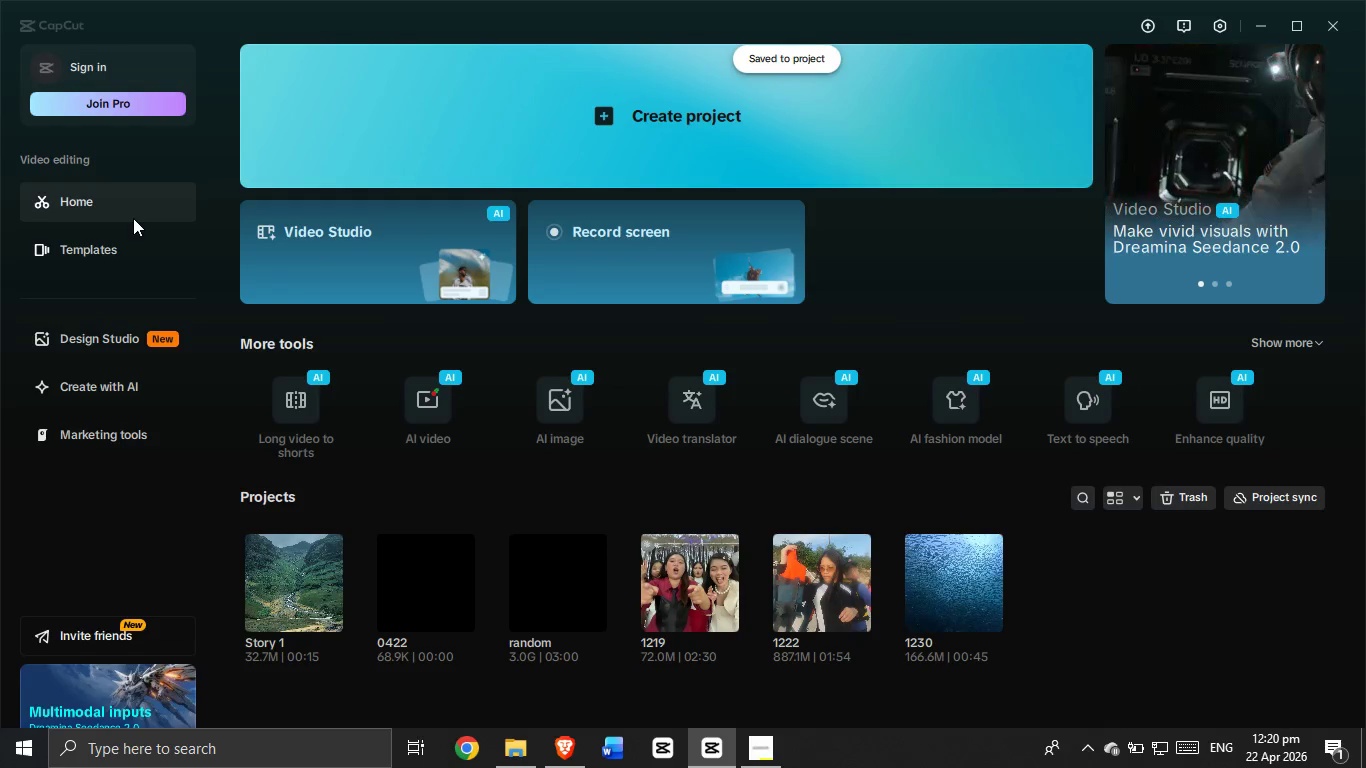 
wait(5.47)
 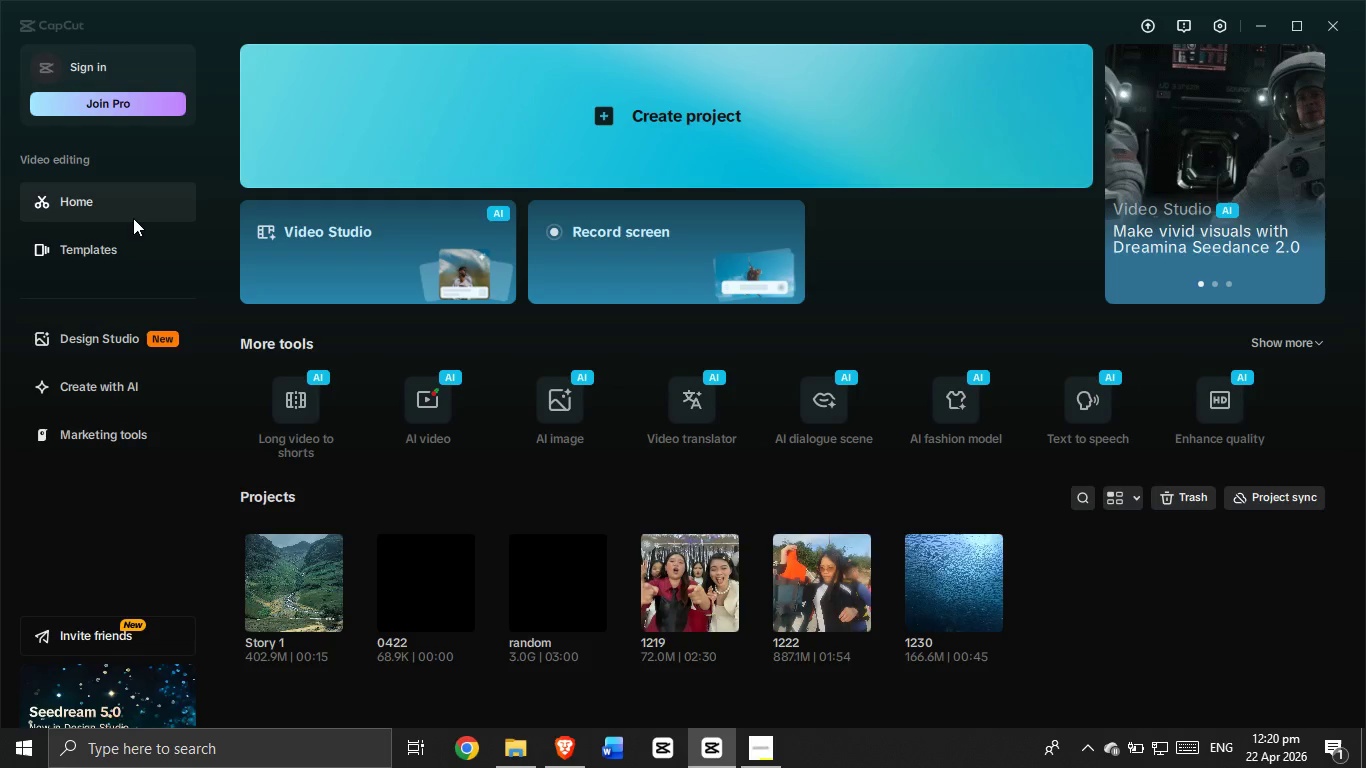 
left_click([402, 624])
 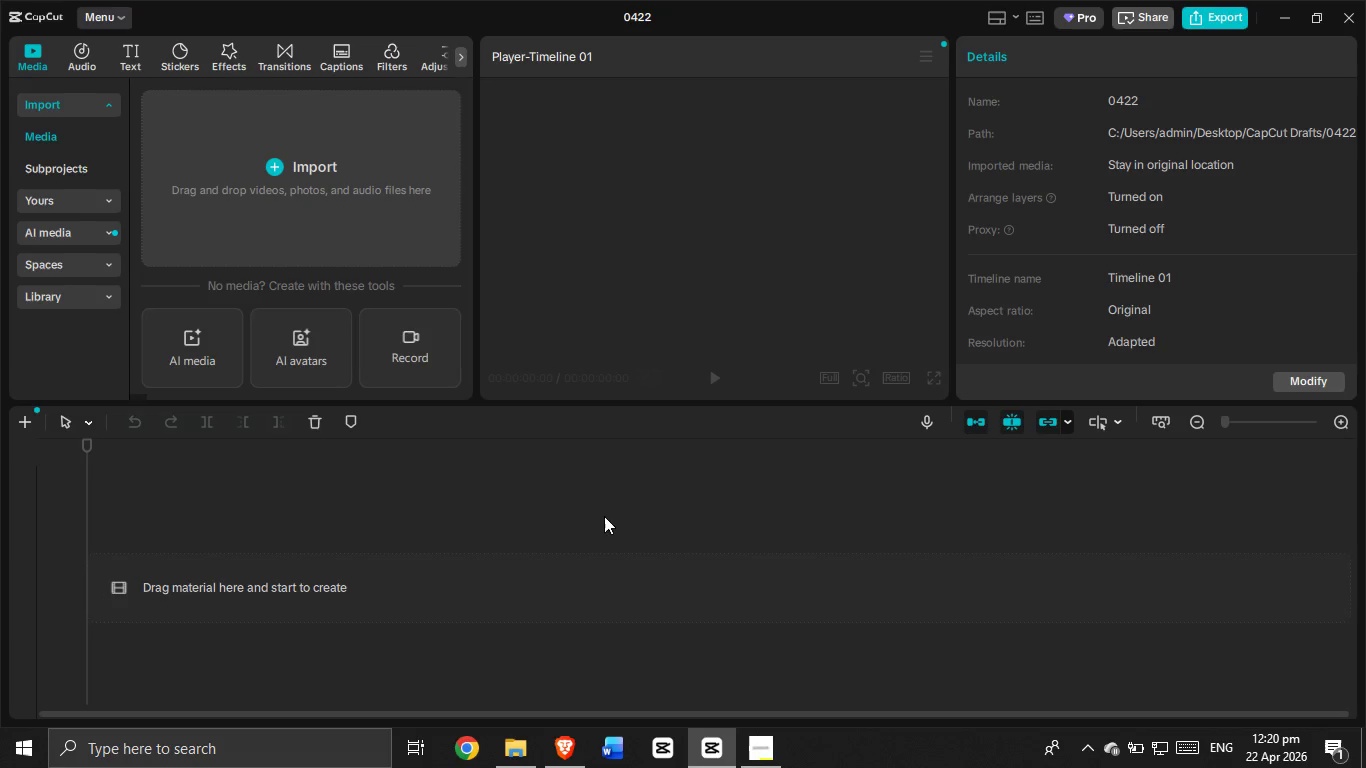 
wait(7.08)
 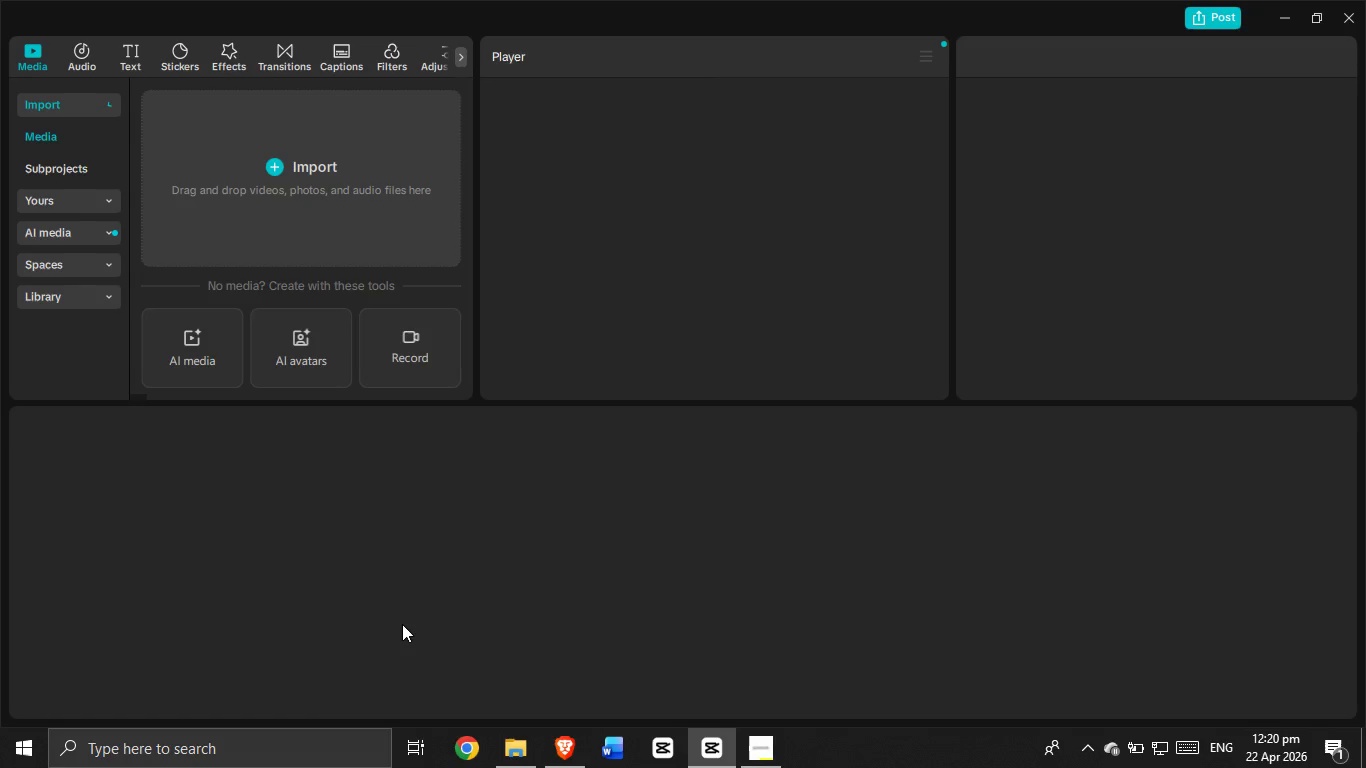 
left_click([643, 18])
 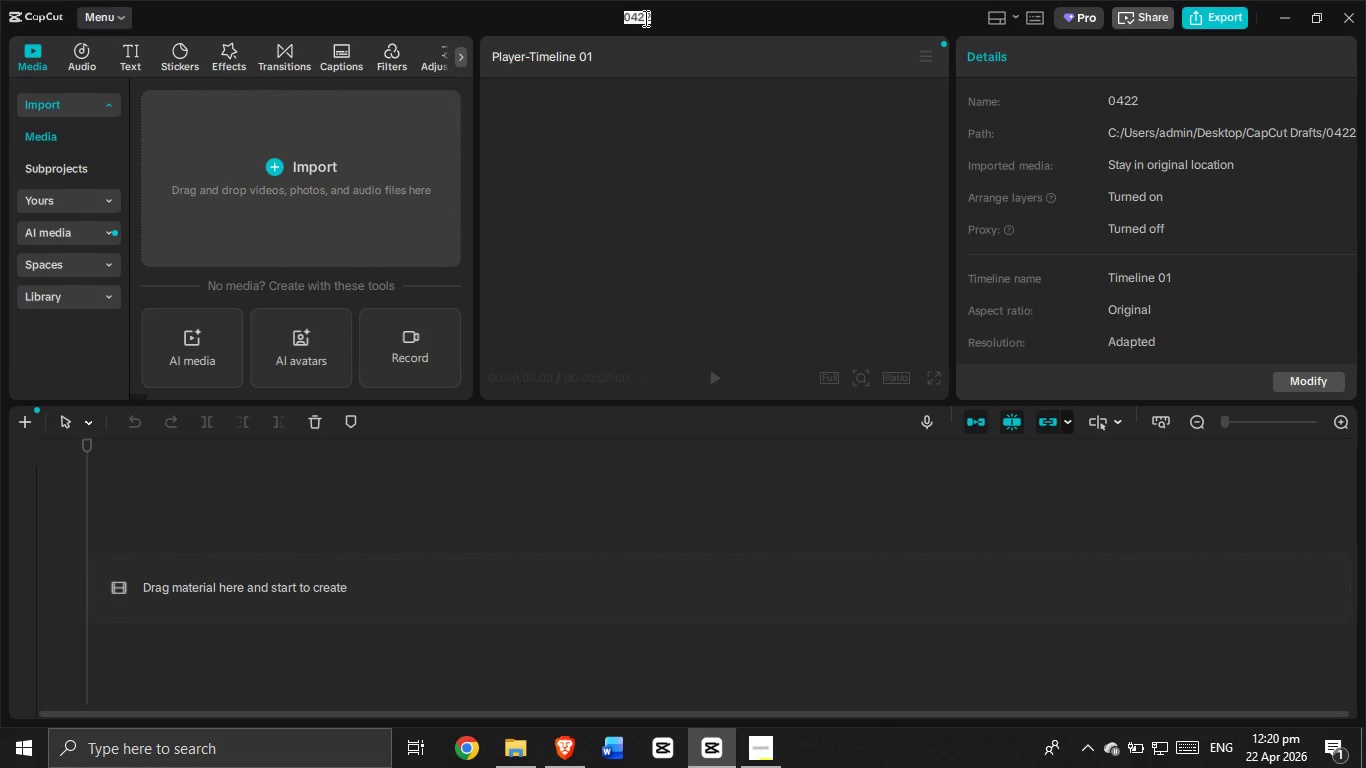 
key(Backspace)
type(Story 2)
 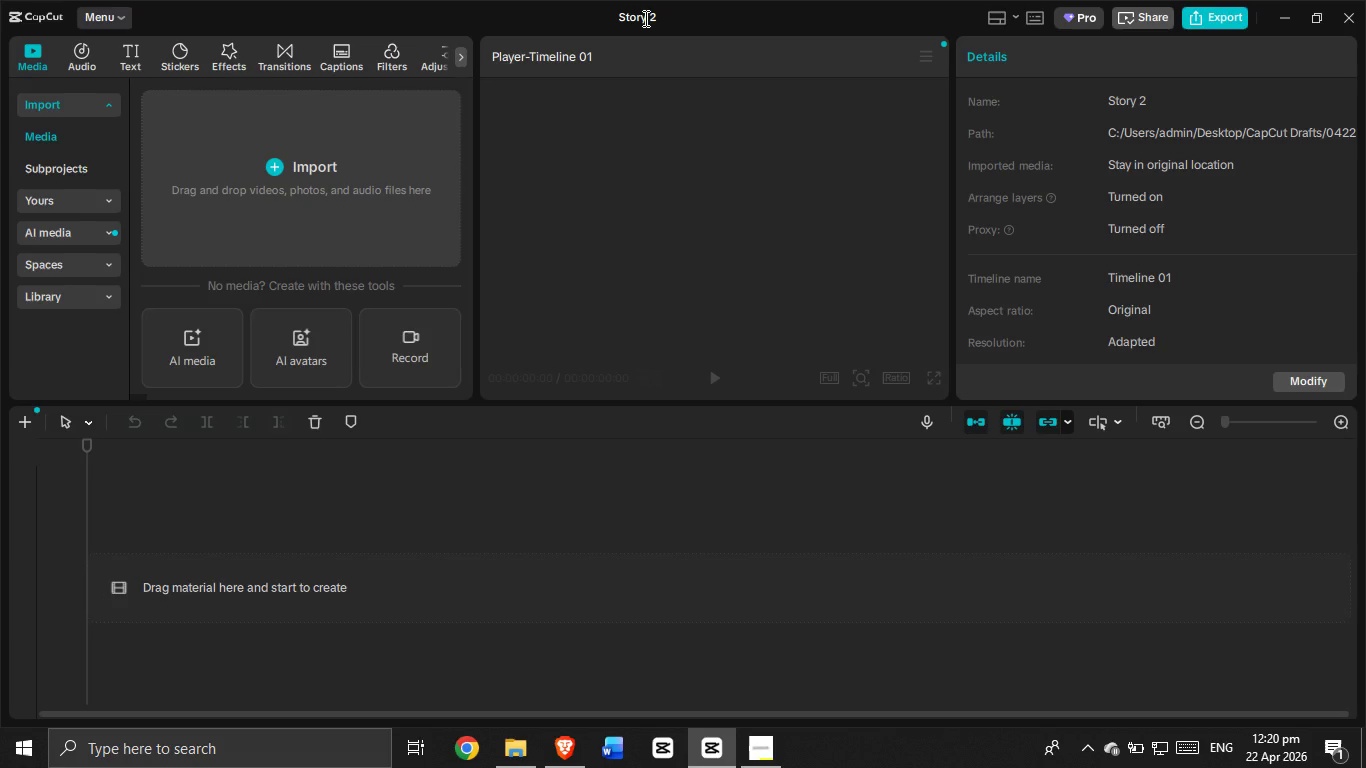 
 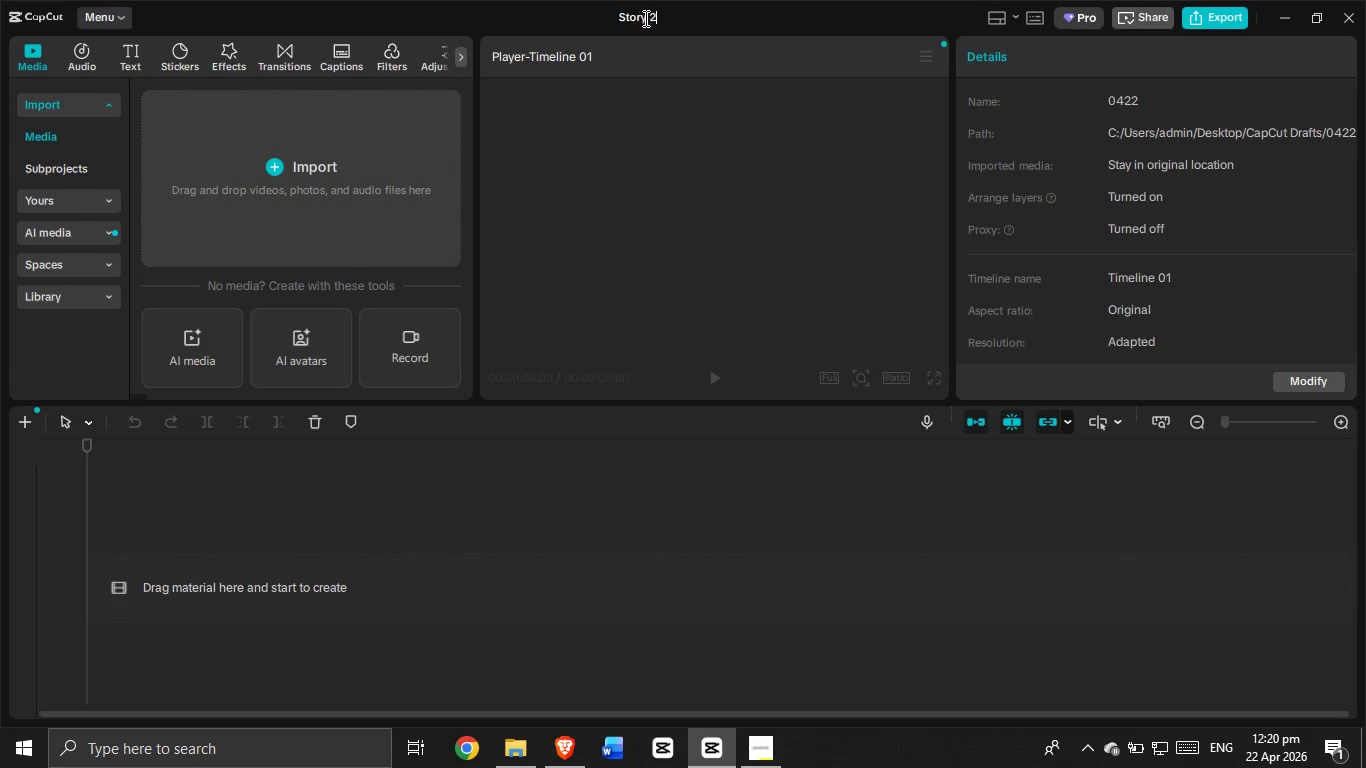 
key(Enter)
 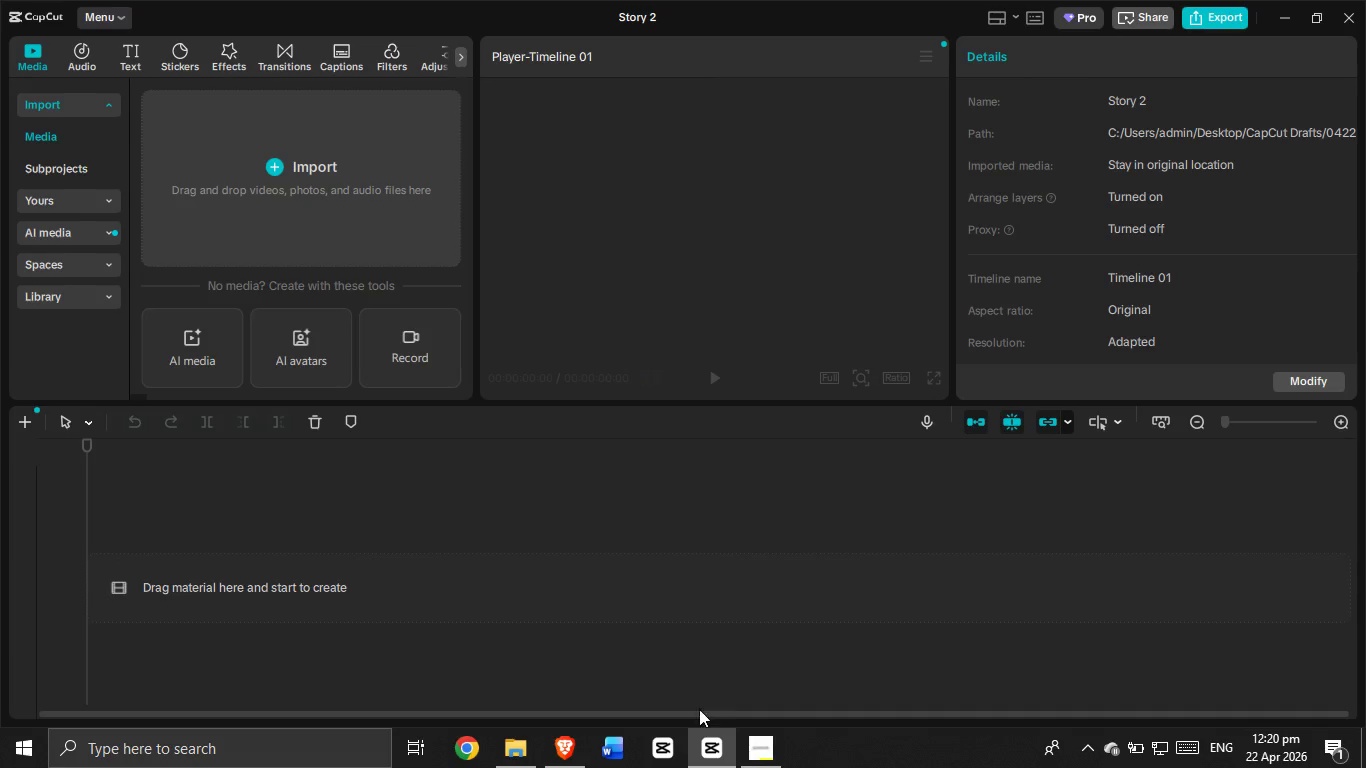 
left_click([557, 767])
 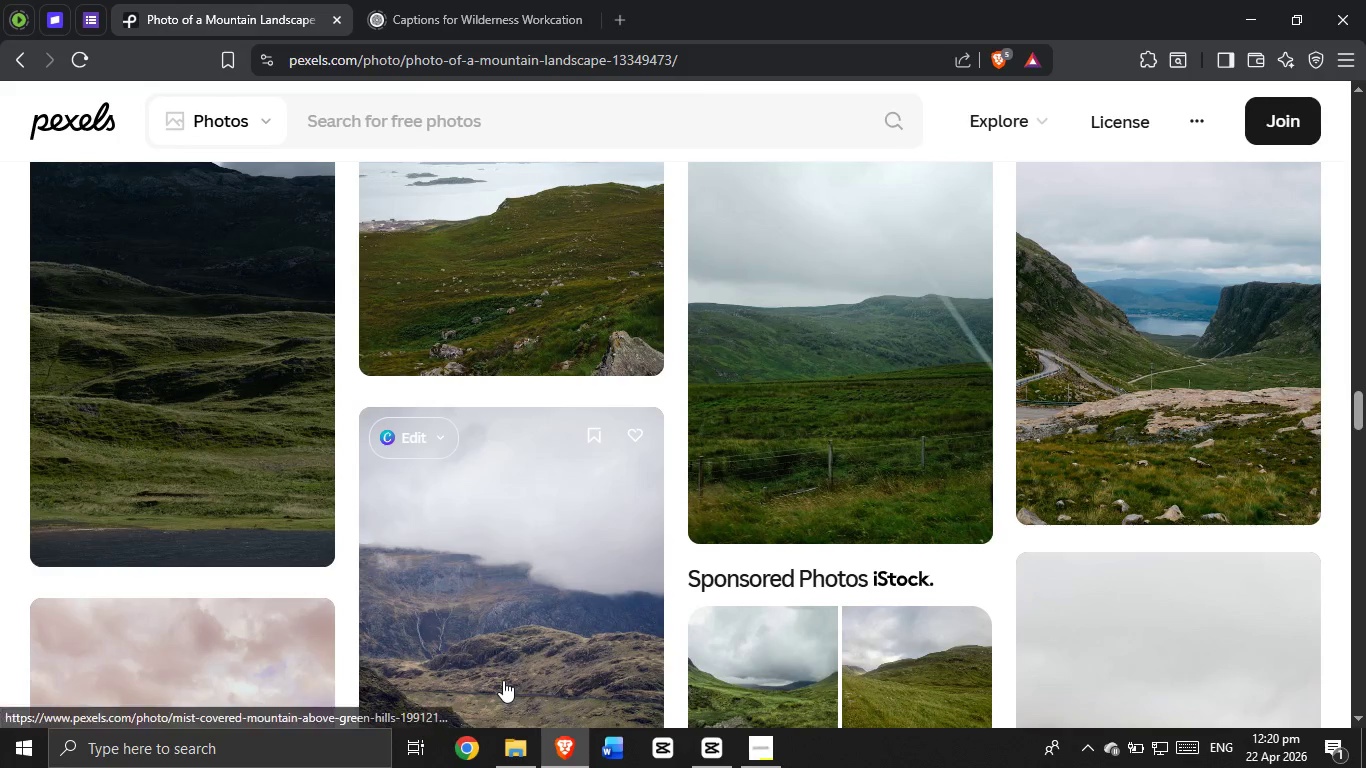 
scroll: coordinate [636, 652], scroll_direction: up, amount: 7.0
 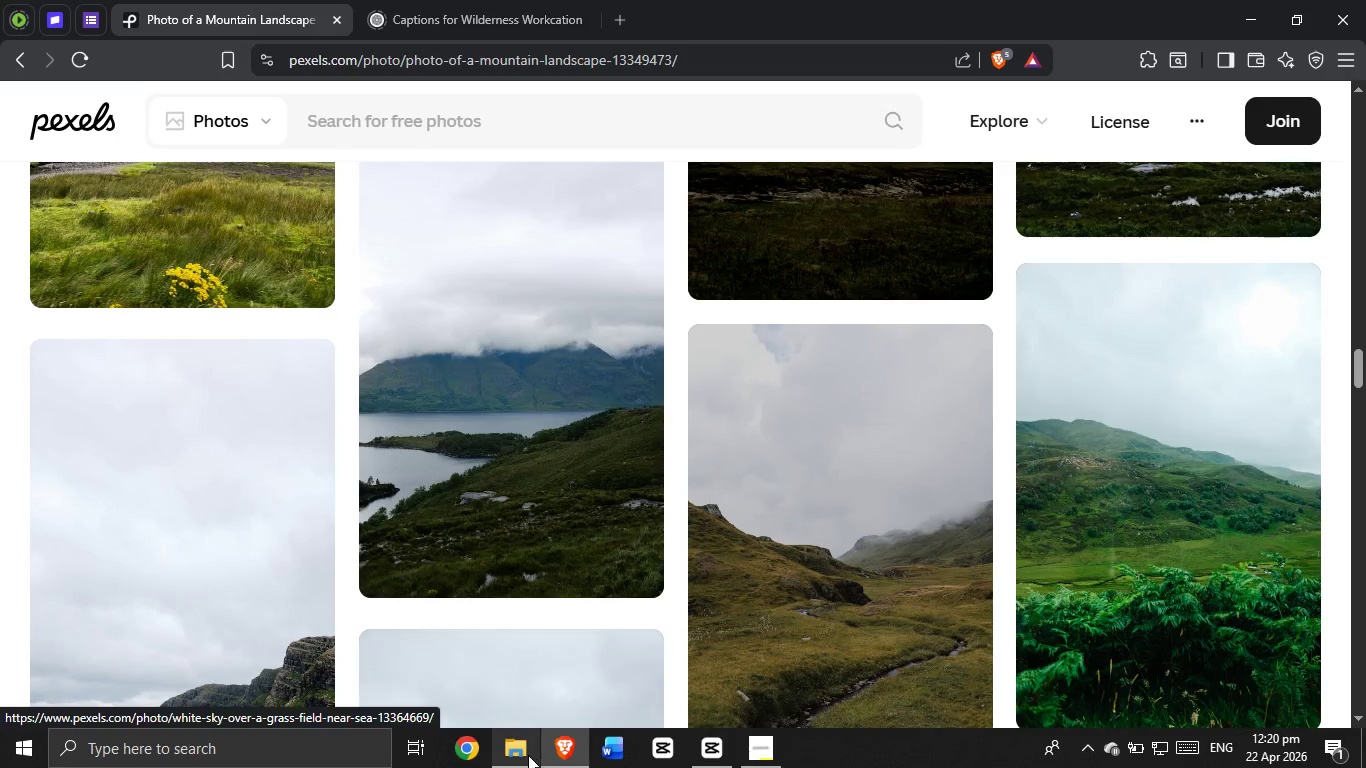 
left_click([528, 755])
 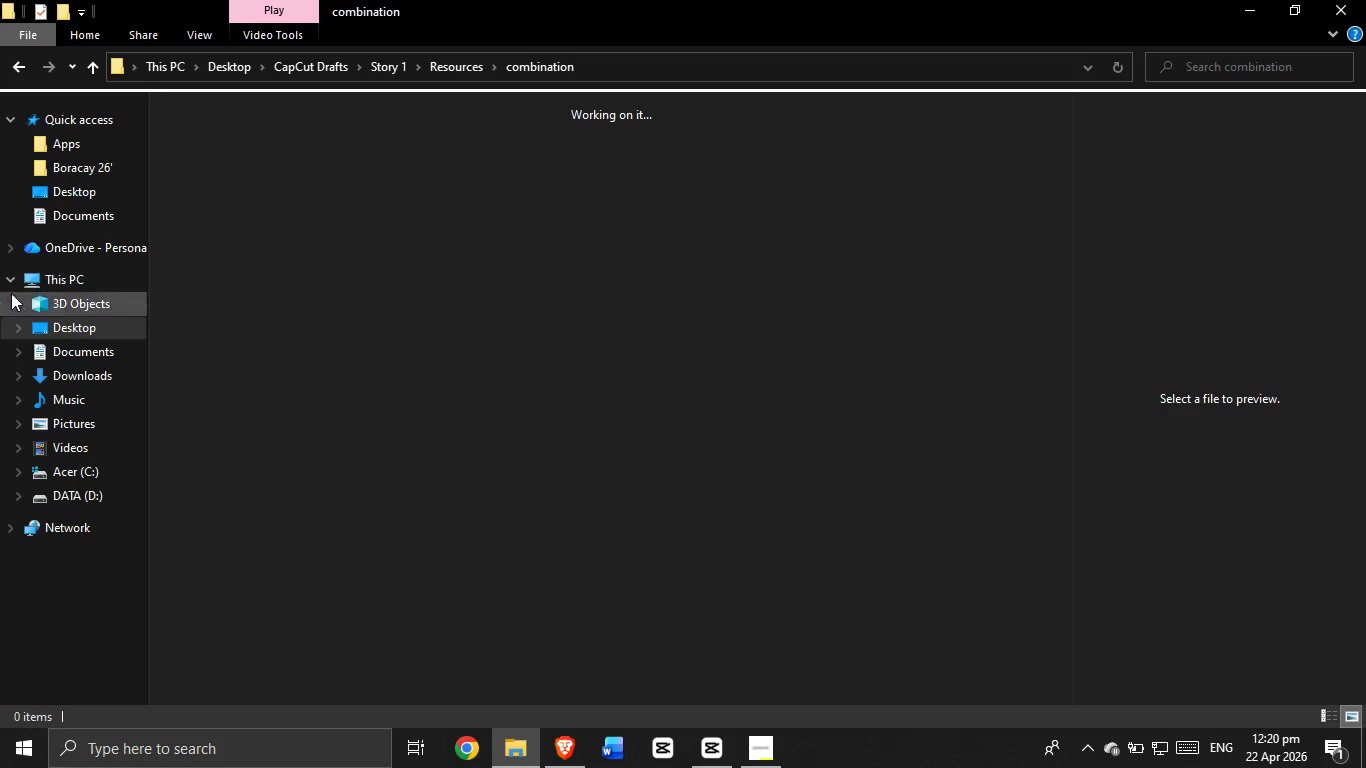 
left_click([46, 329])
 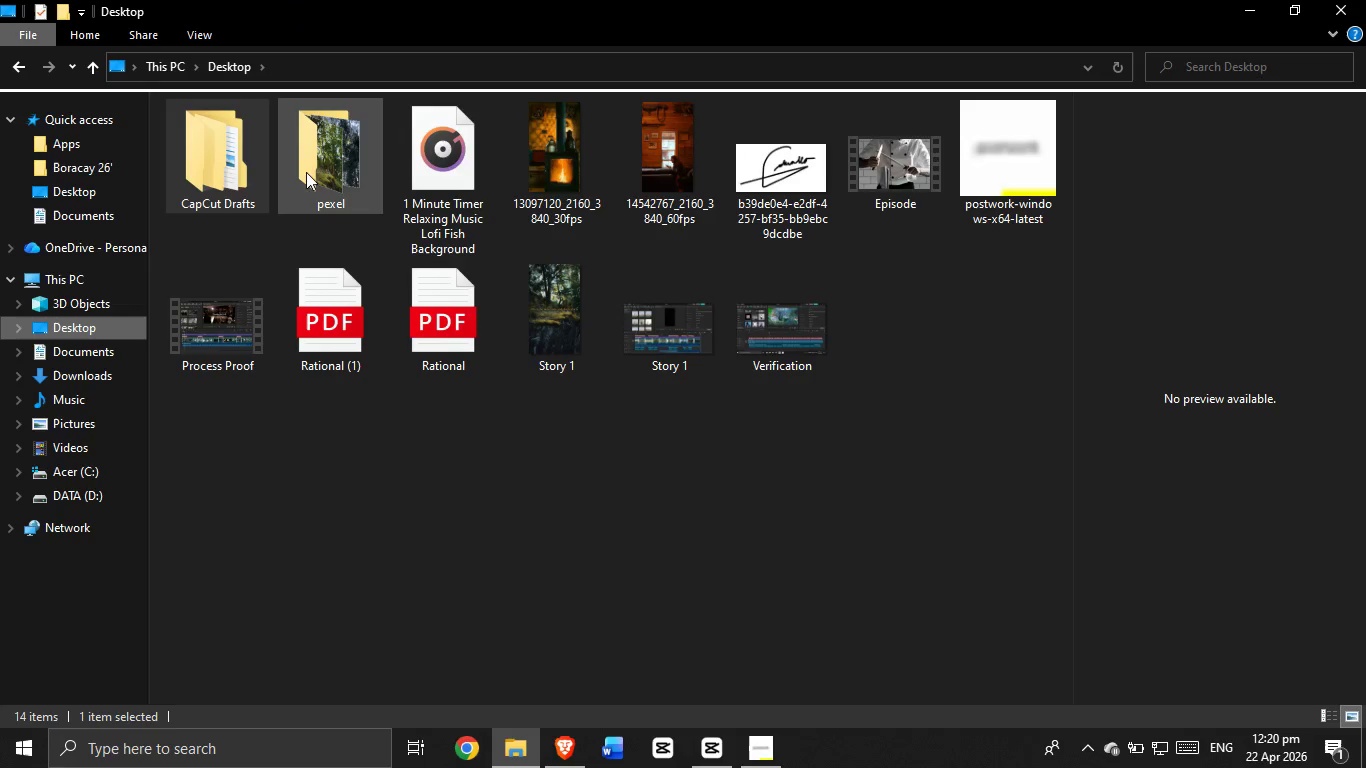 
left_click([312, 168])
 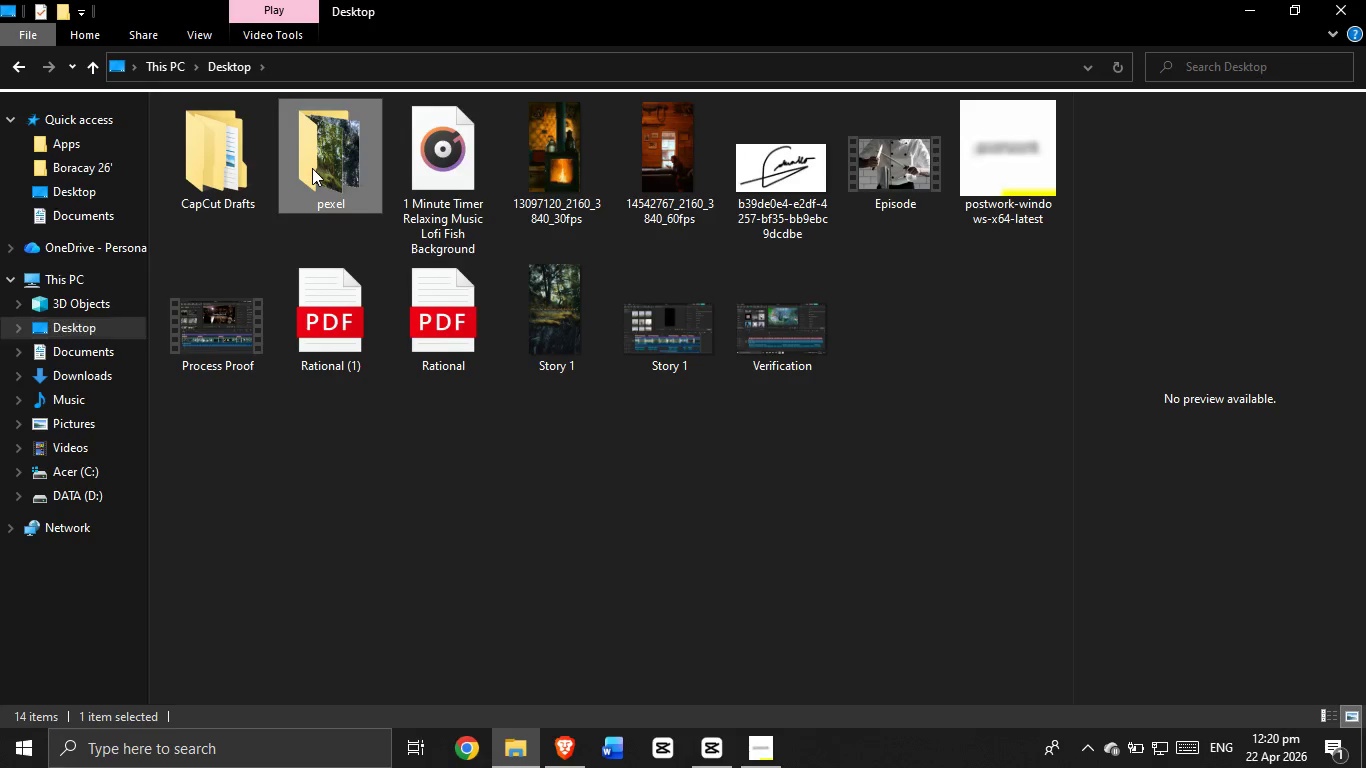 
left_click_drag(start_coordinate=[312, 168], to_coordinate=[12, 76])
 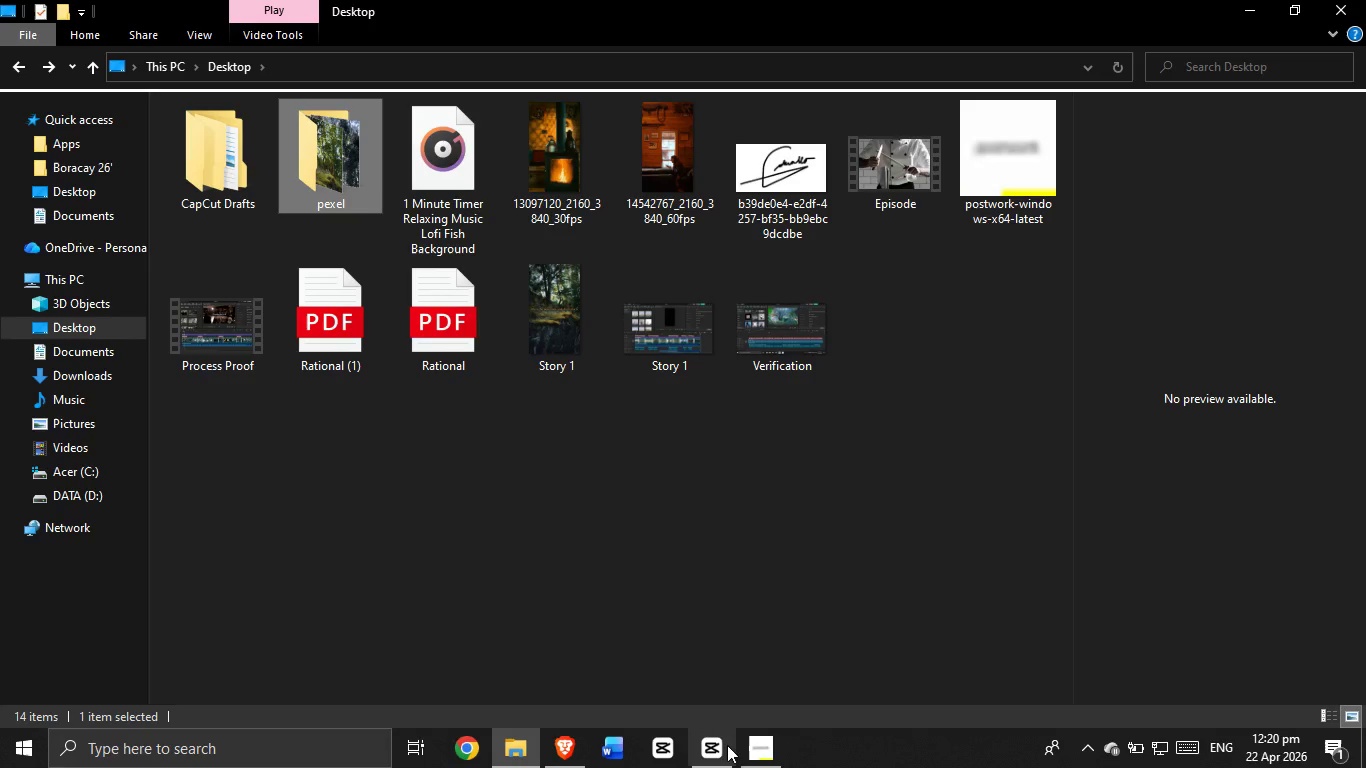 
left_click([12, 76])
 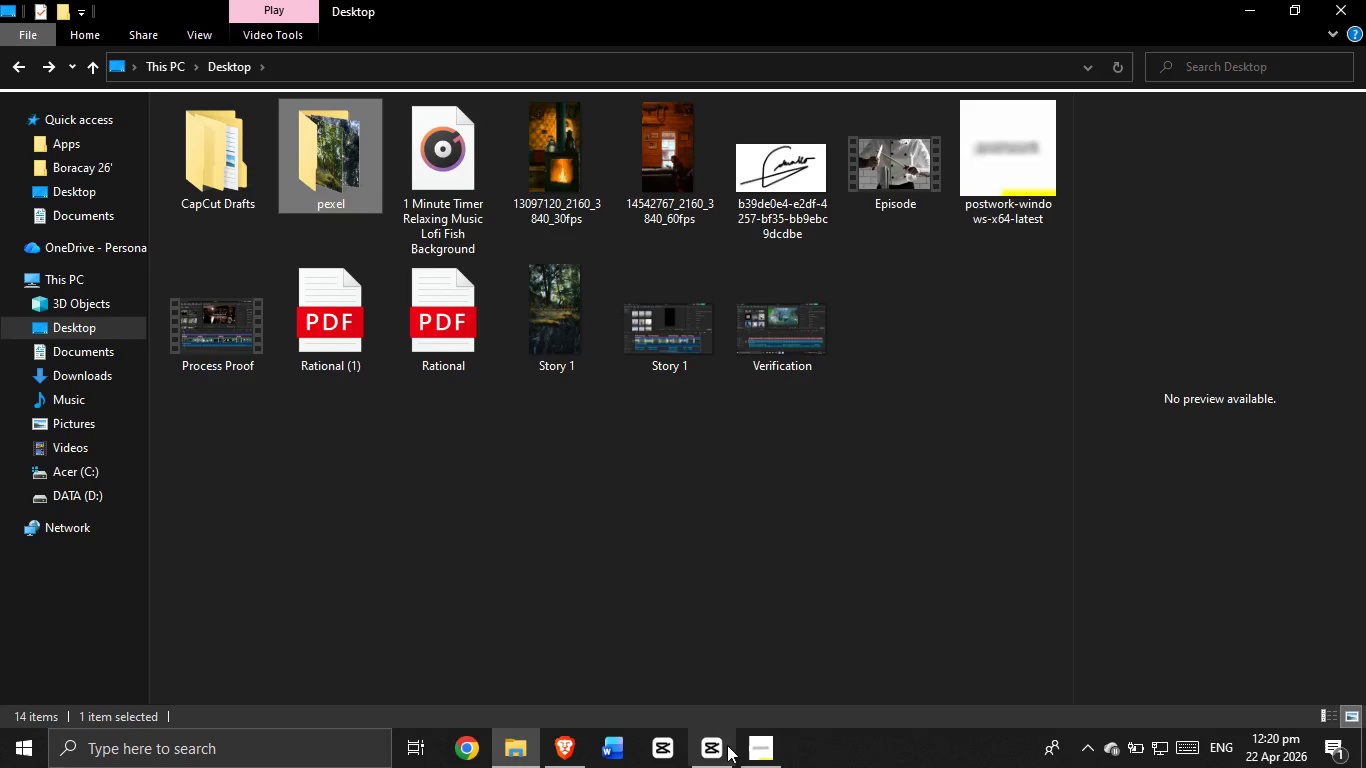 
left_click([757, 764])